 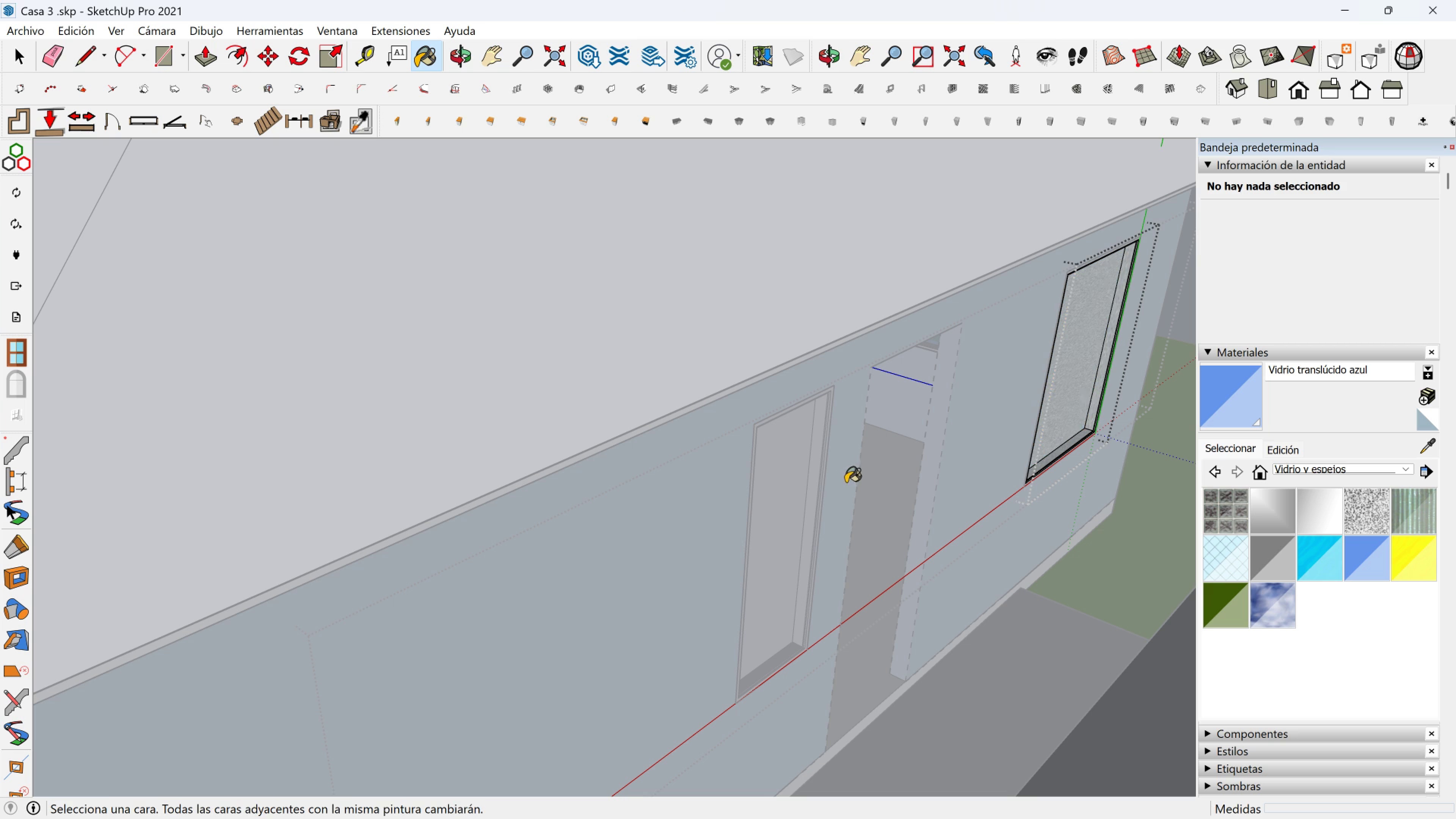 
left_click([1072, 395])
 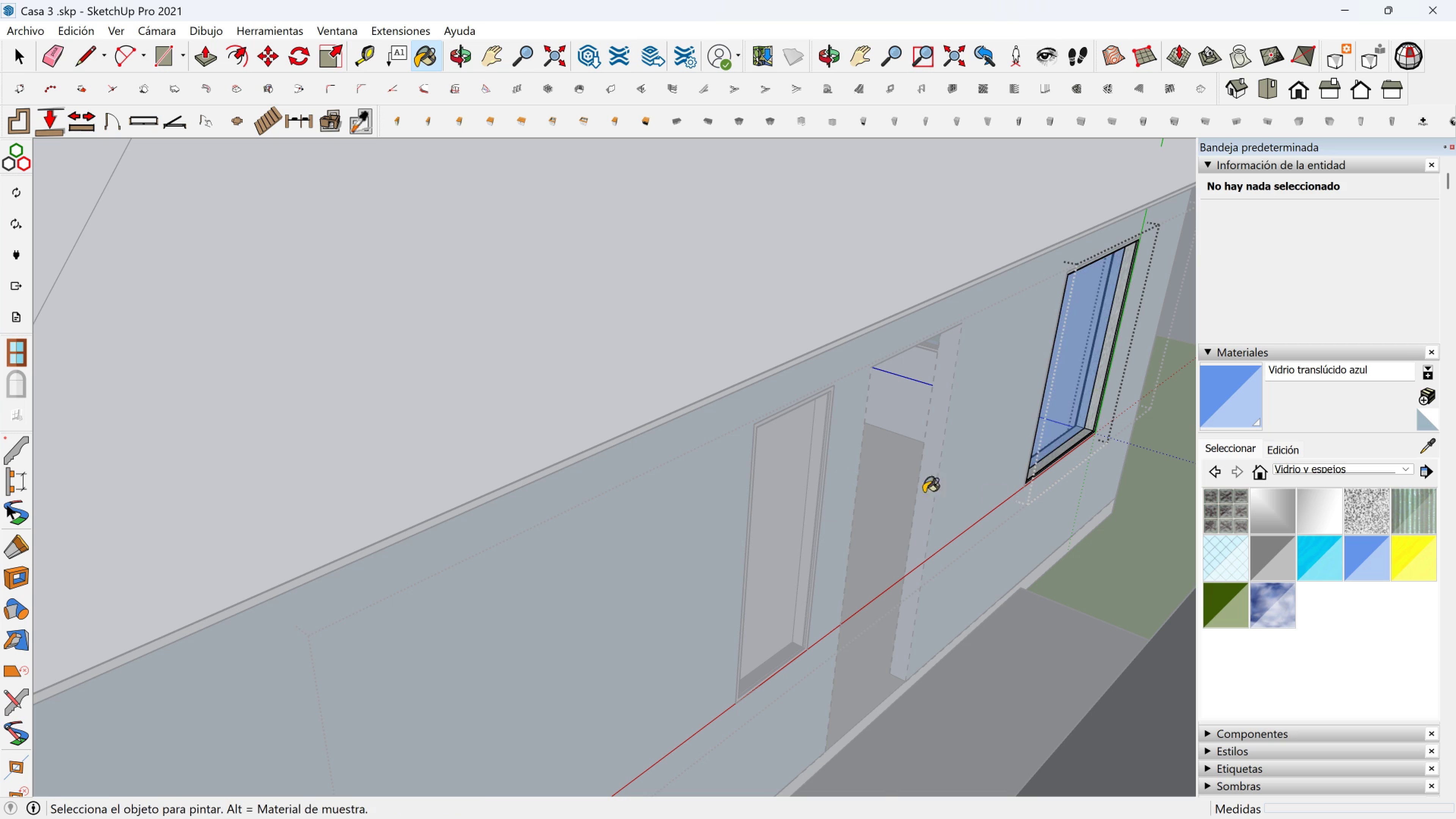 
key(Space)
 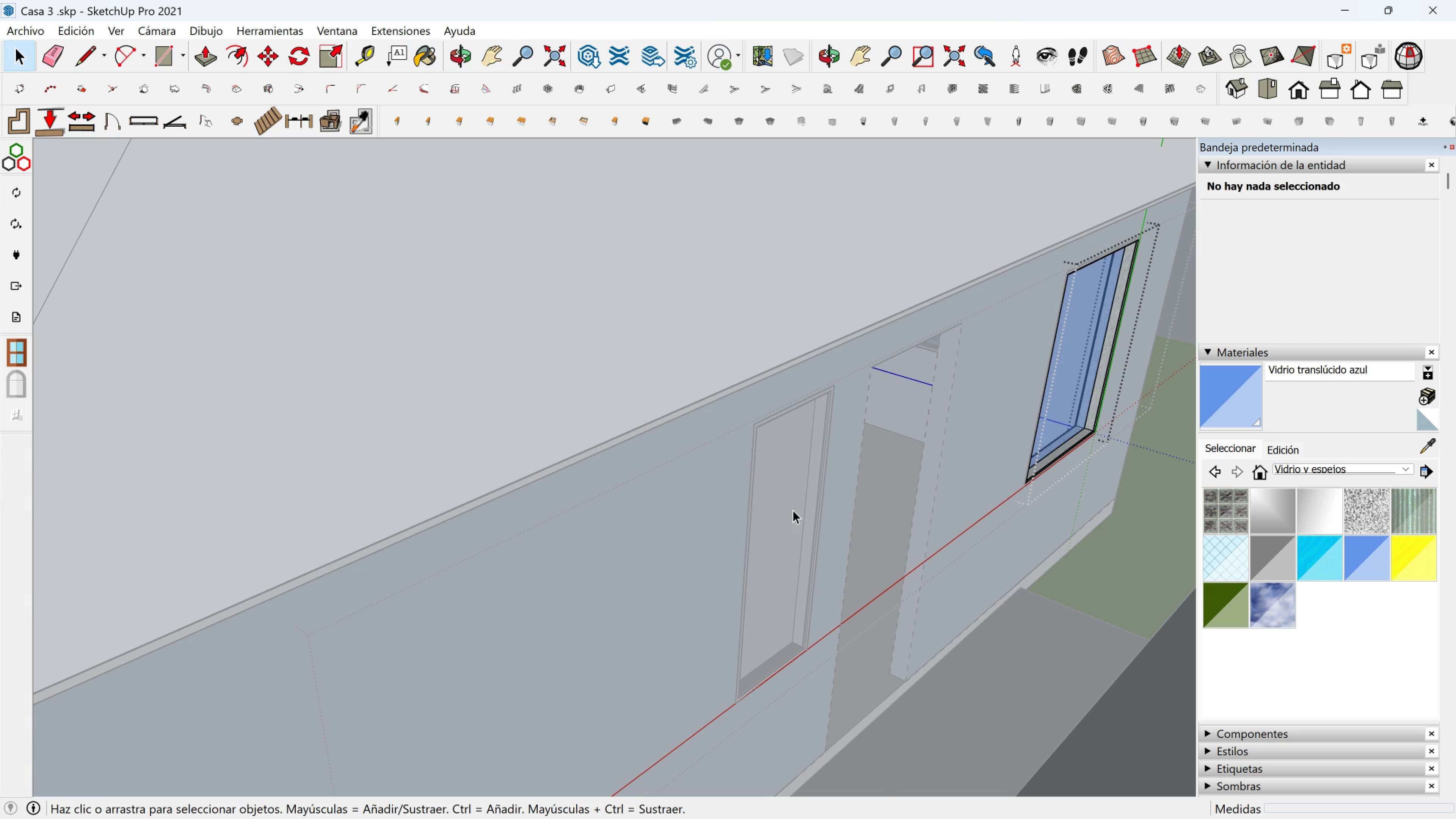 
double_click([793, 510])
 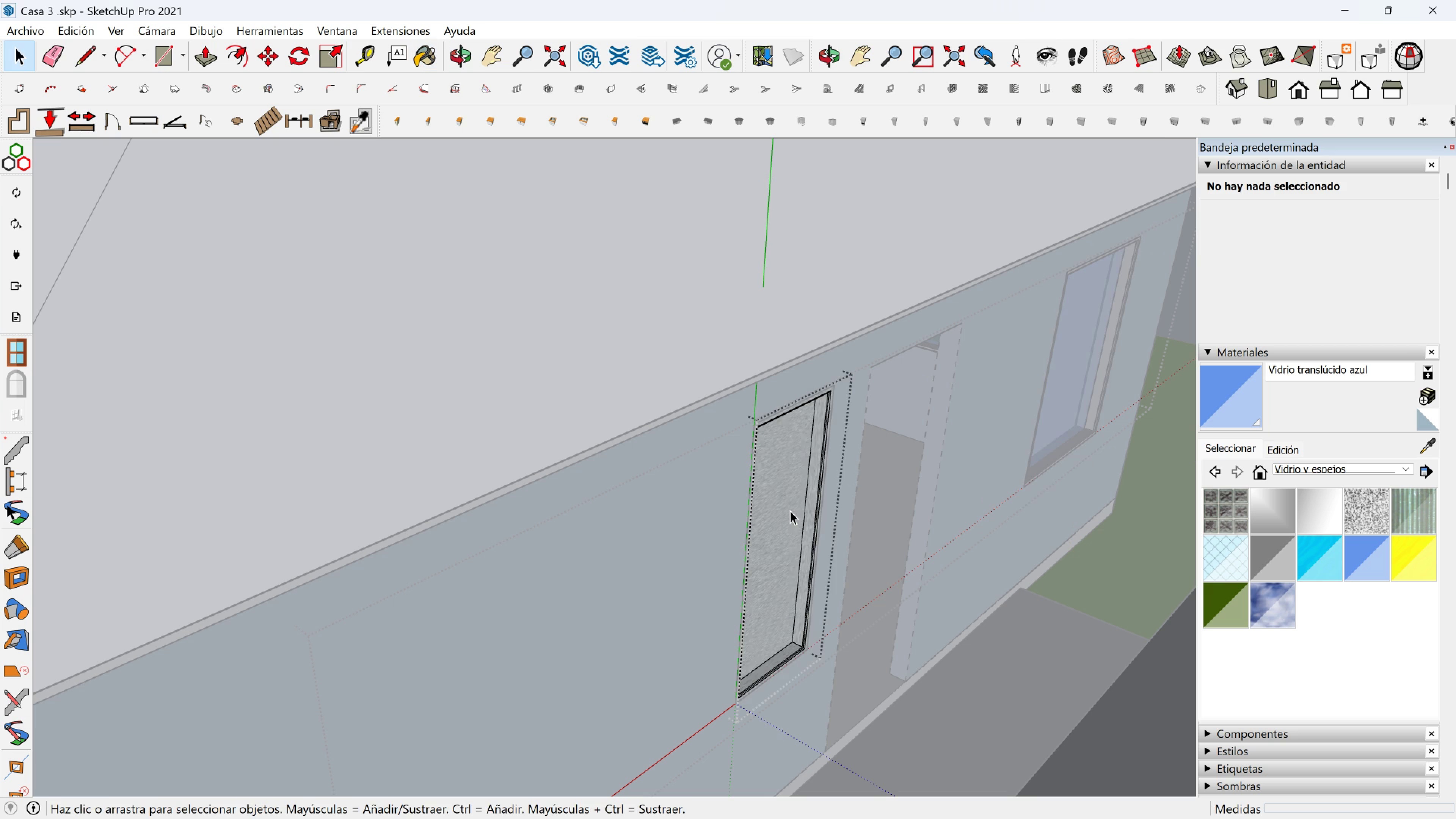 
triple_click([790, 511])
 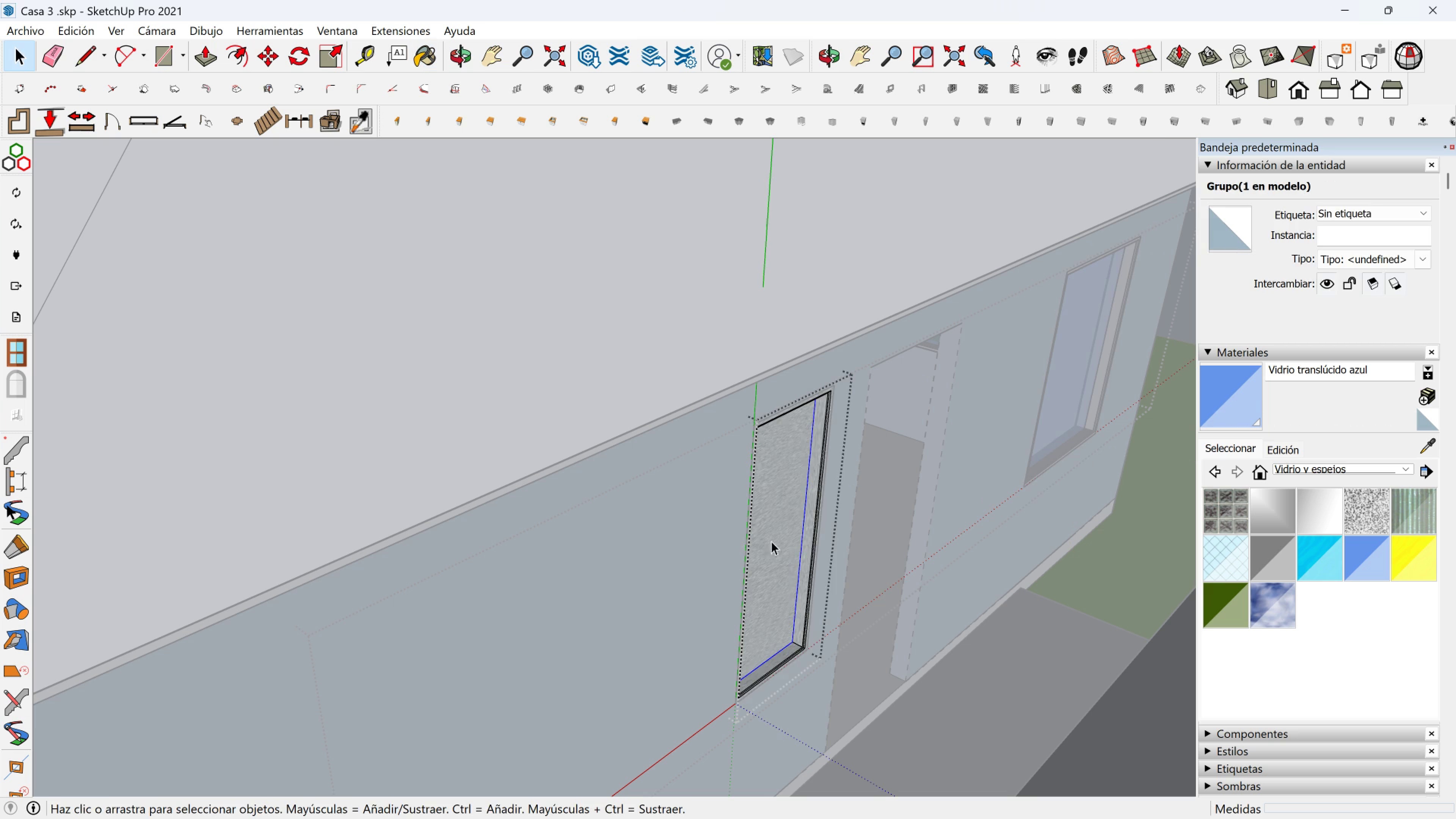 
double_click([762, 545])
 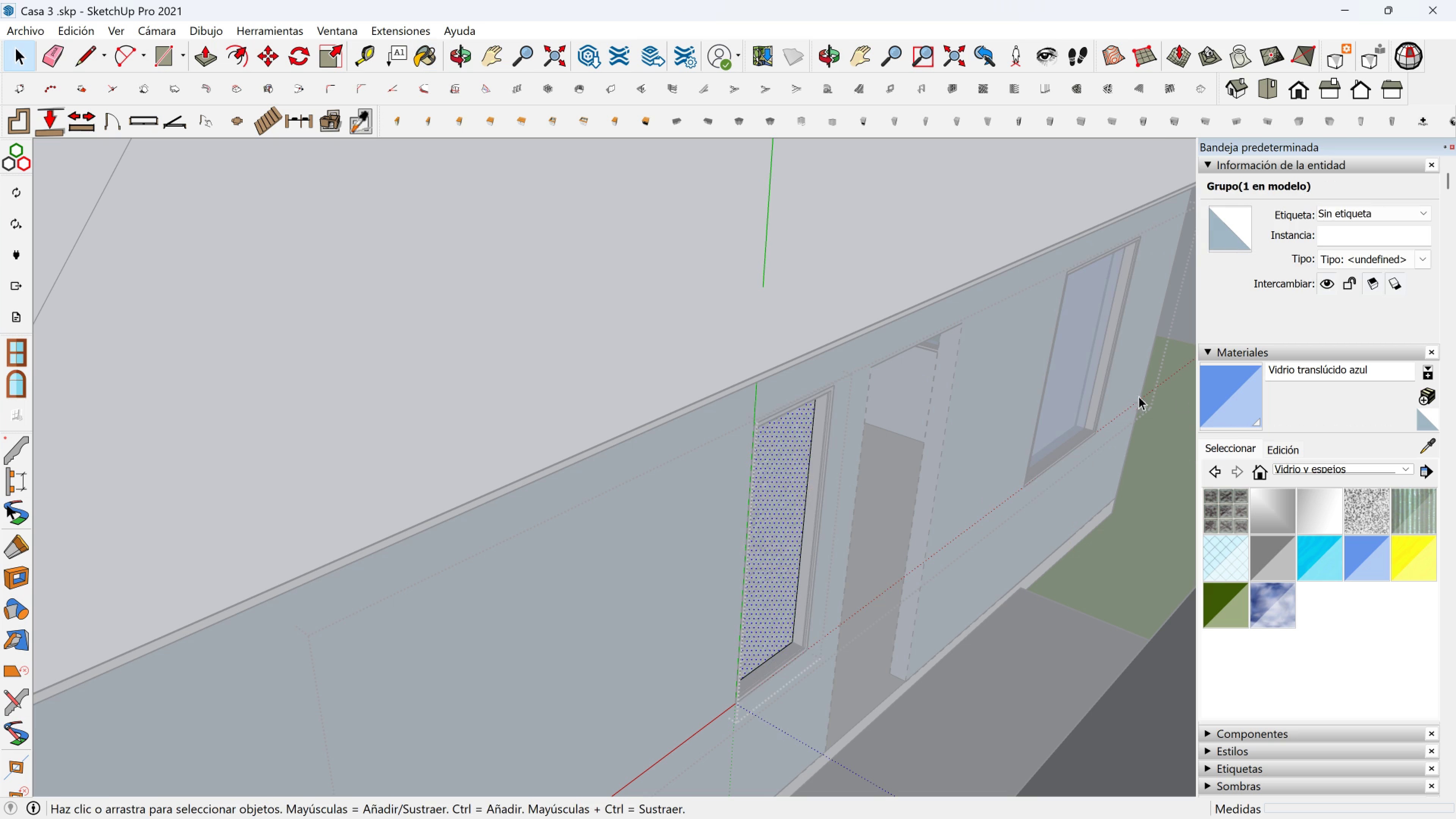 
left_click([1218, 395])
 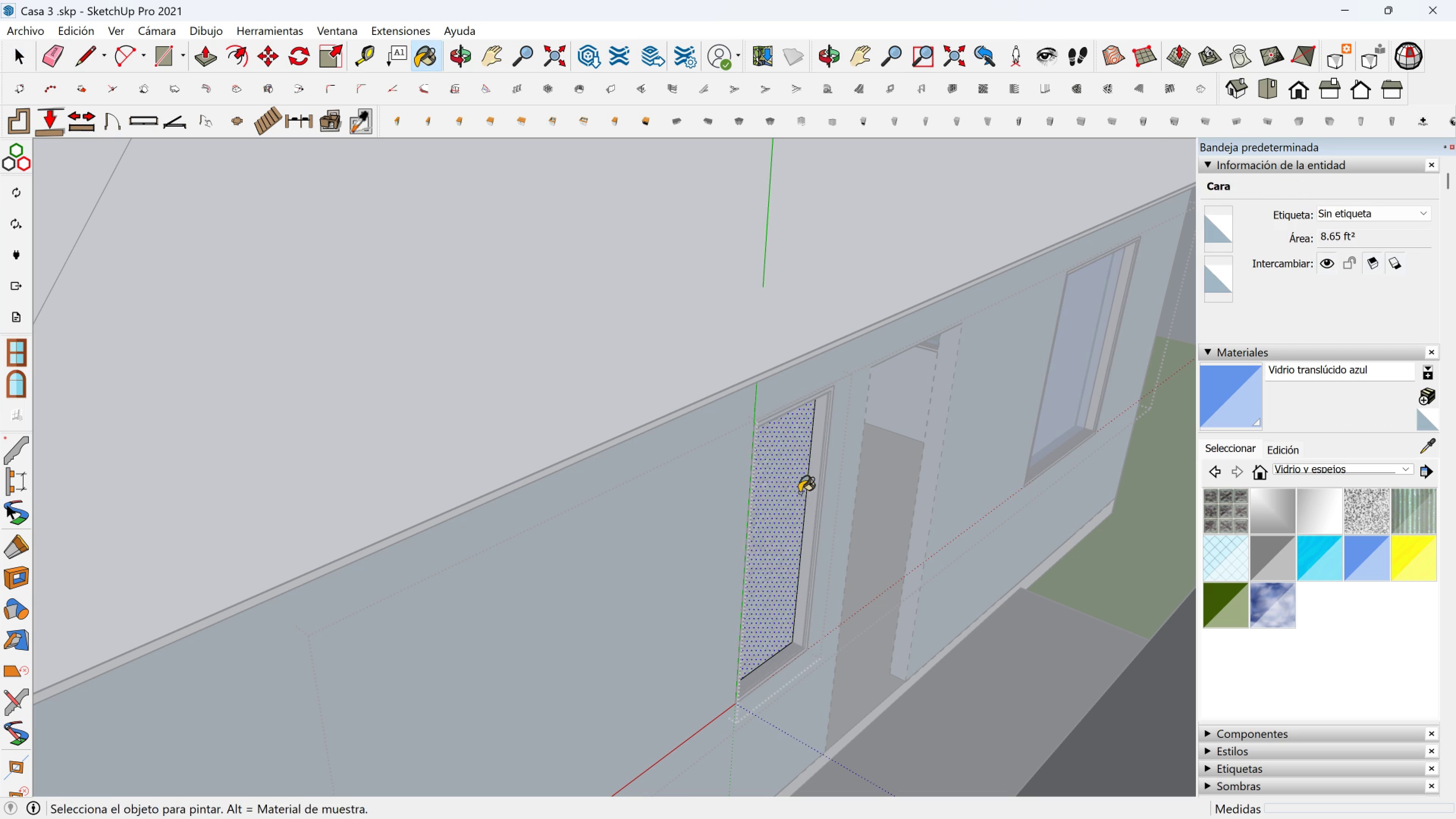 
left_click([799, 493])
 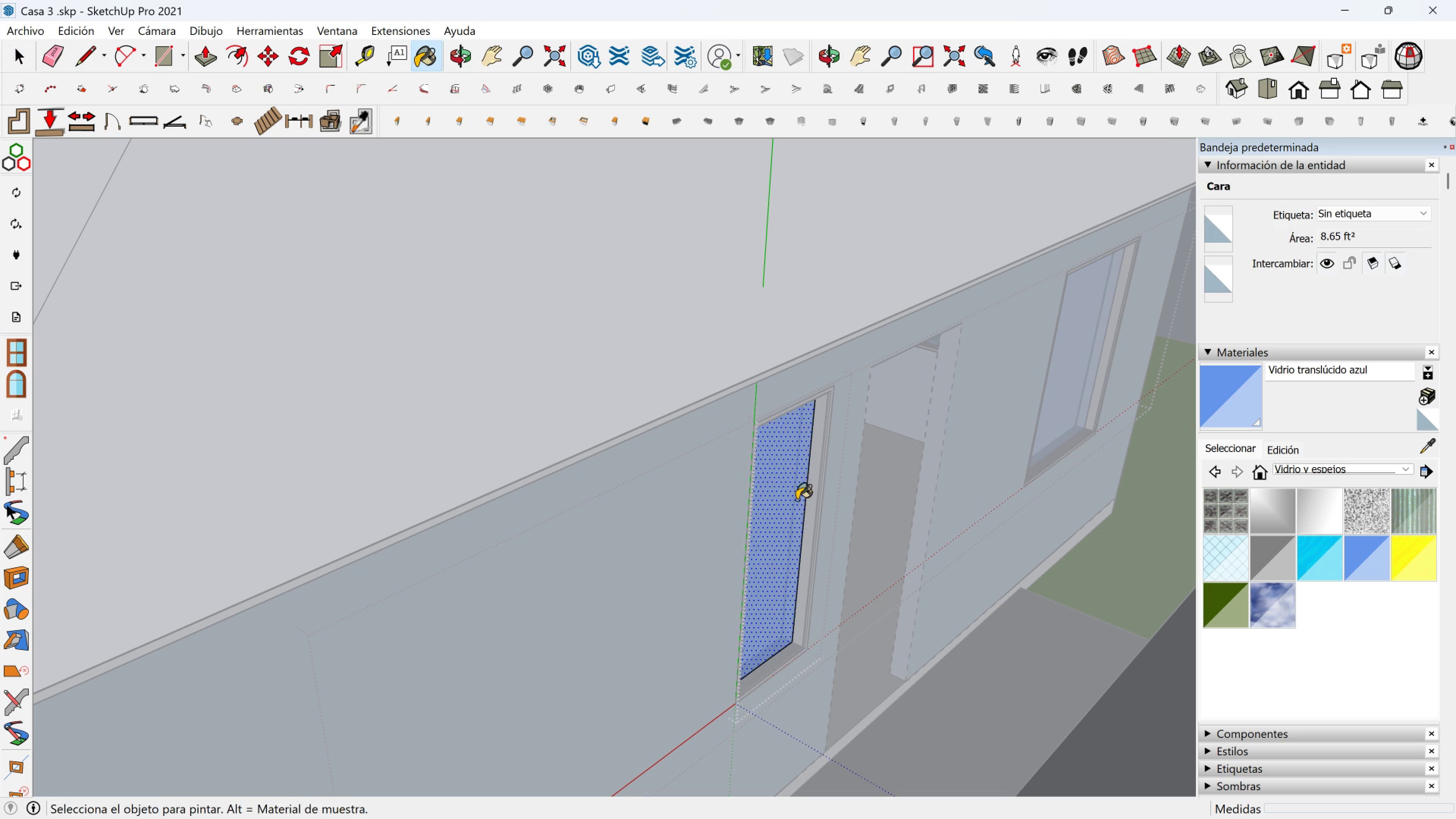 
key(Space)
 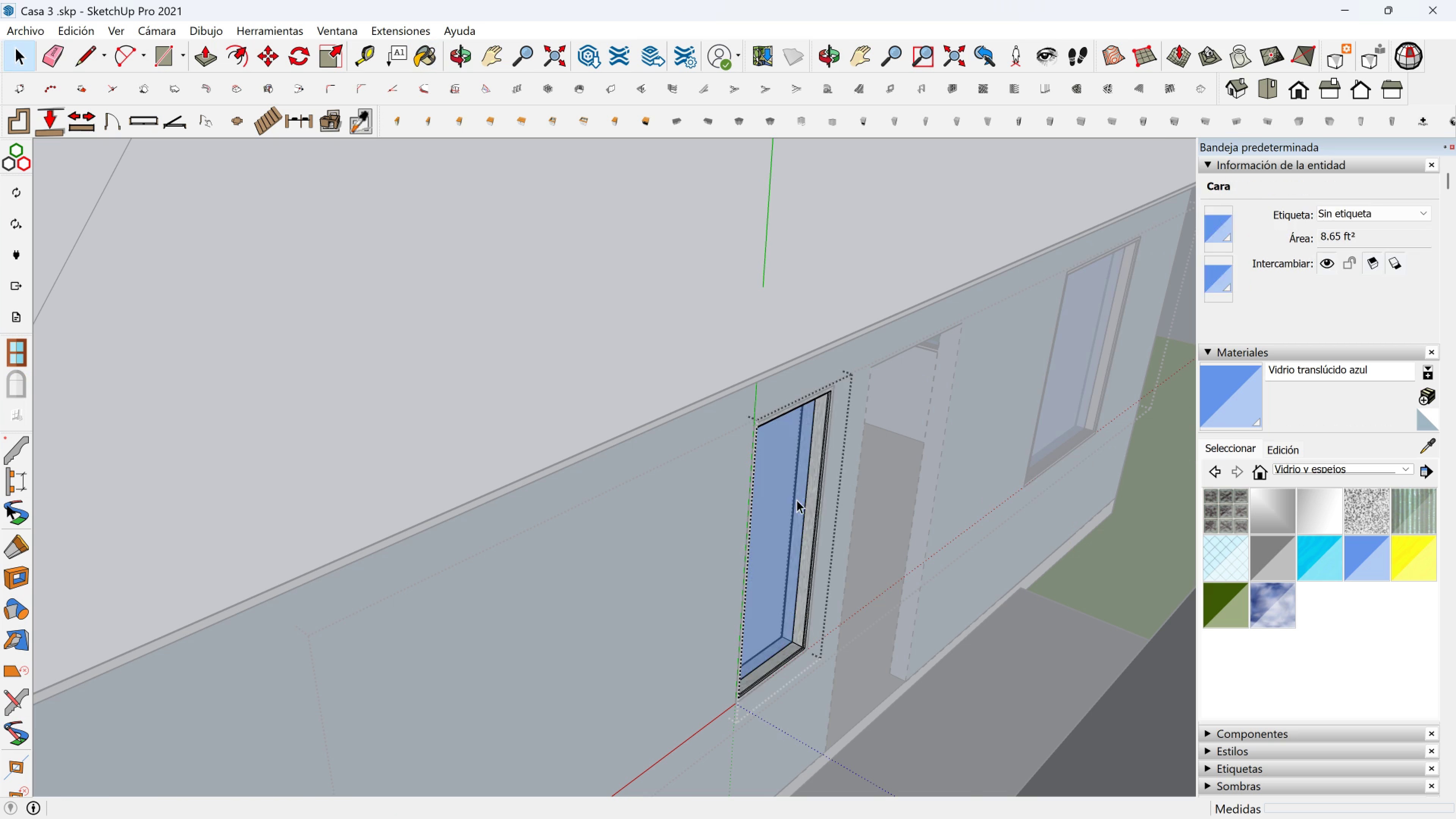 
key(Escape)